 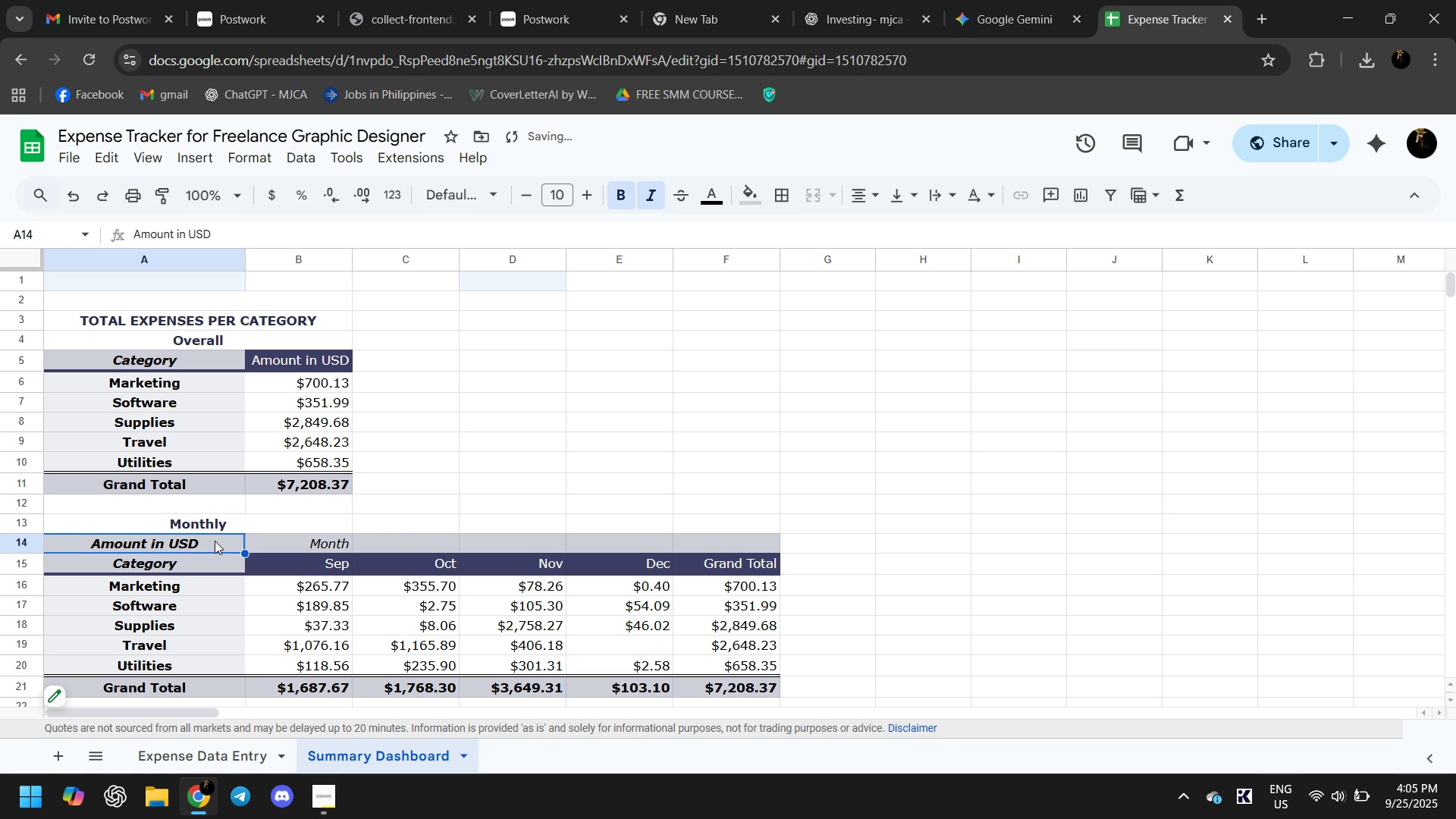 
double_click([215, 541])
 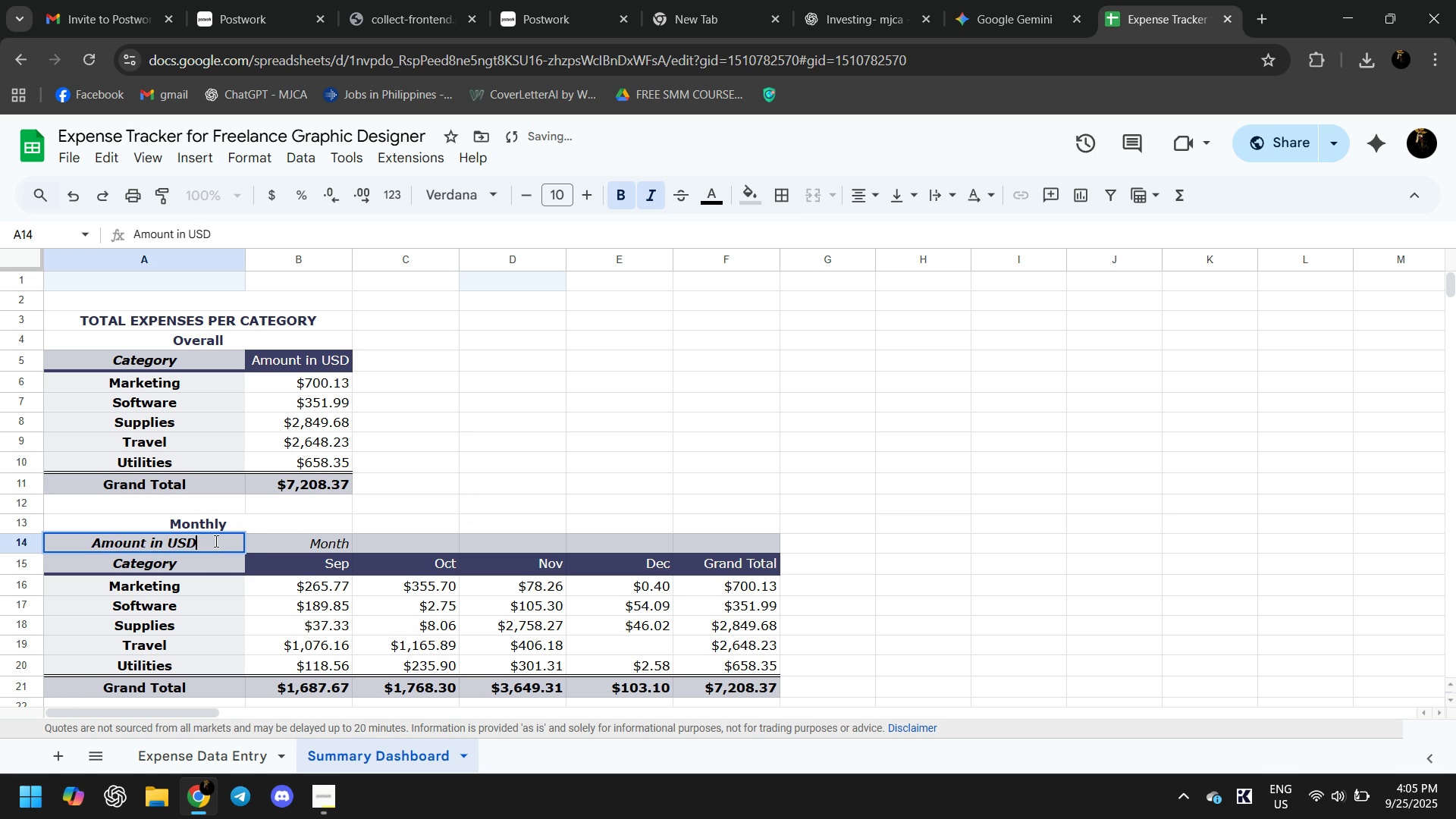 
left_click([215, 541])
 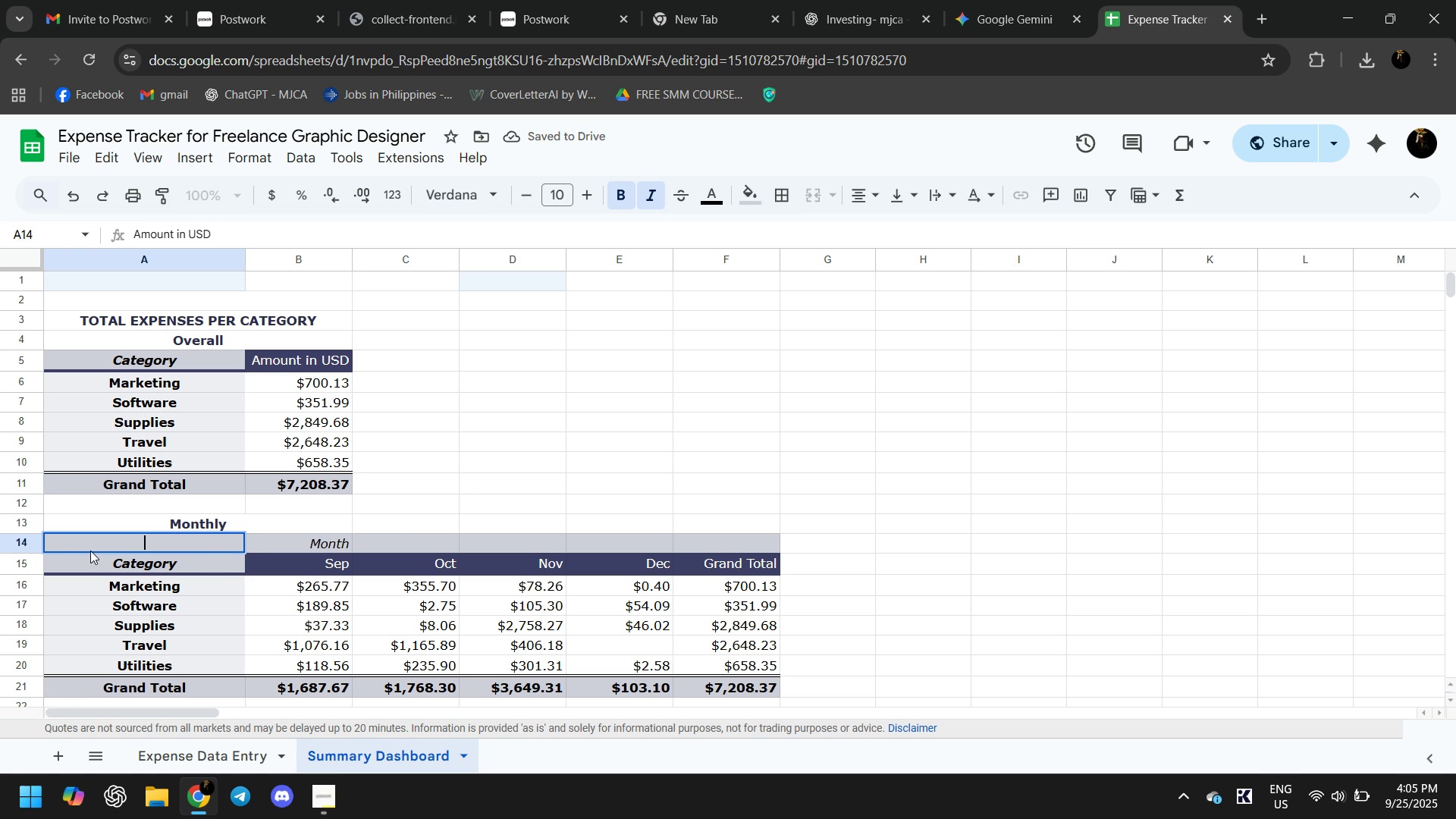 
key(Backspace)
 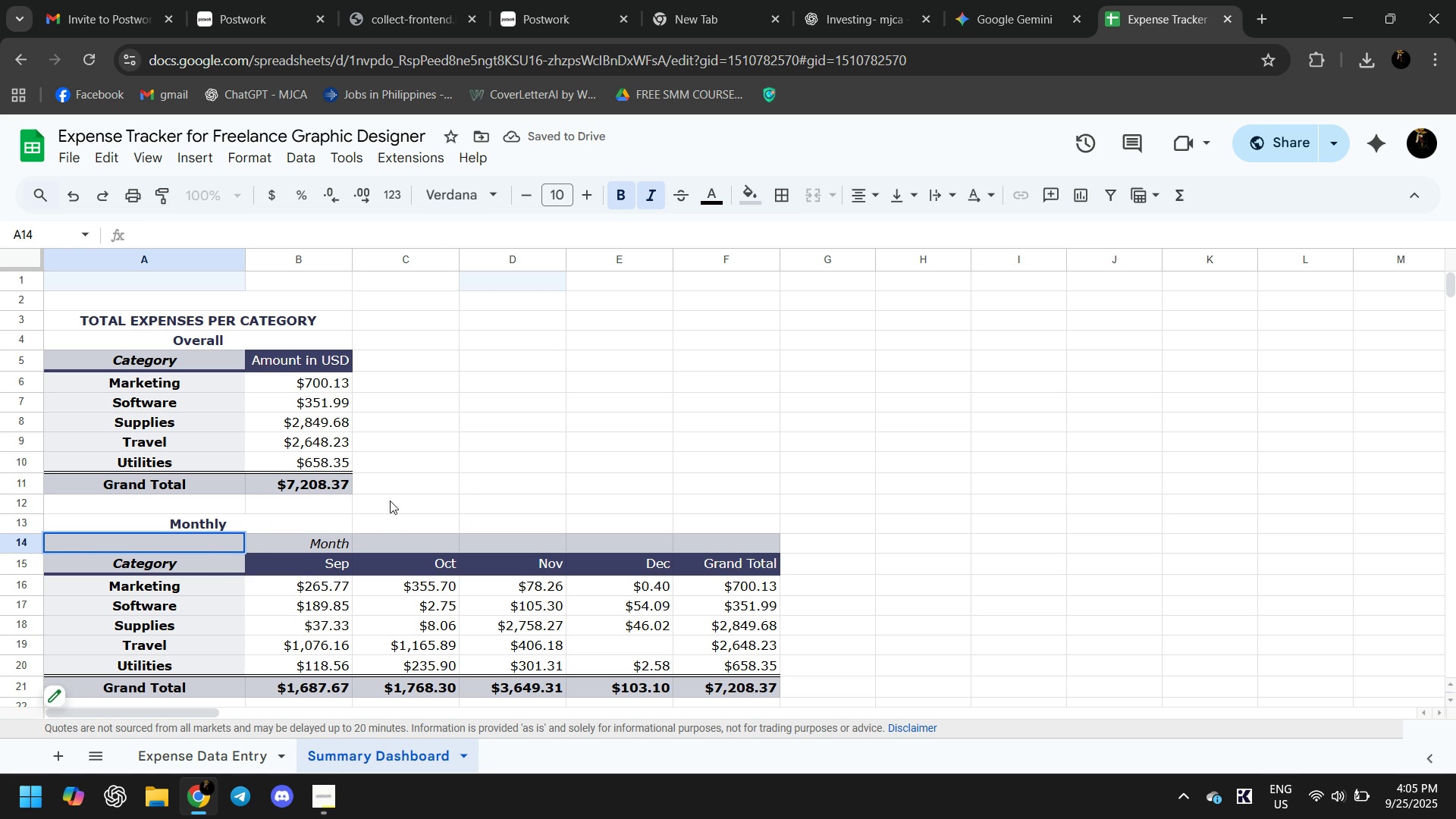 
left_click([407, 513])
 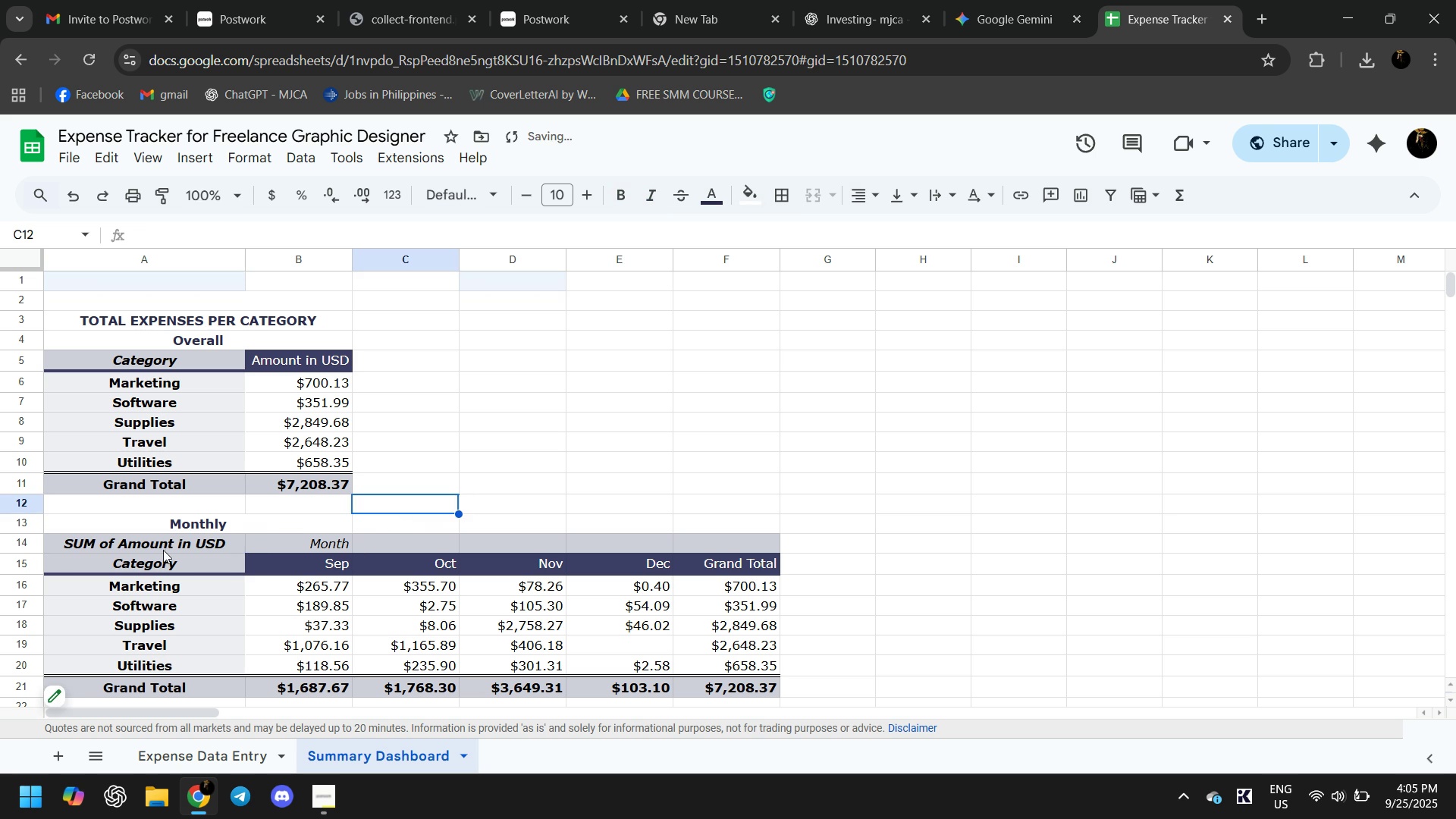 
left_click([135, 552])
 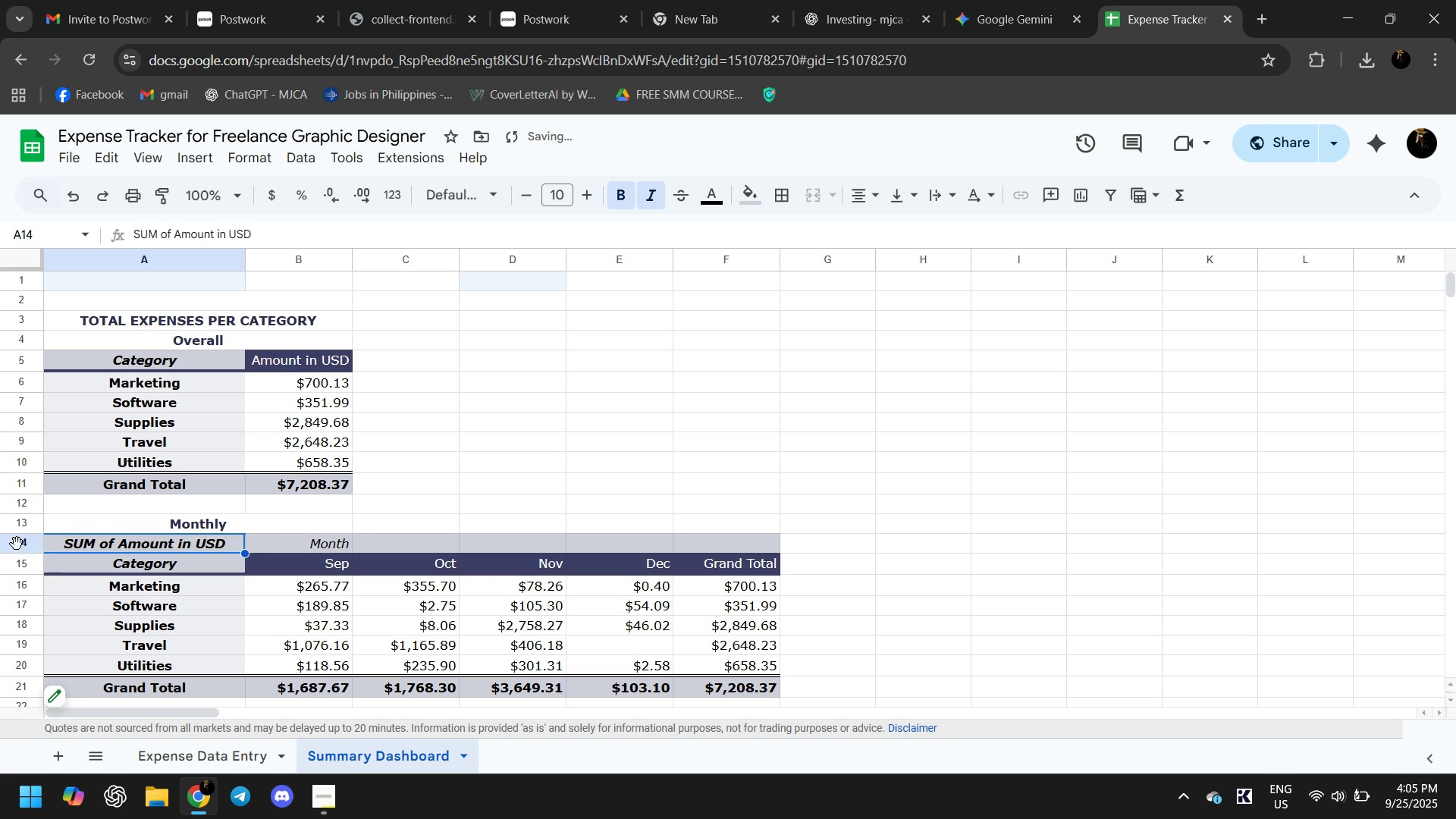 
left_click([17, 544])
 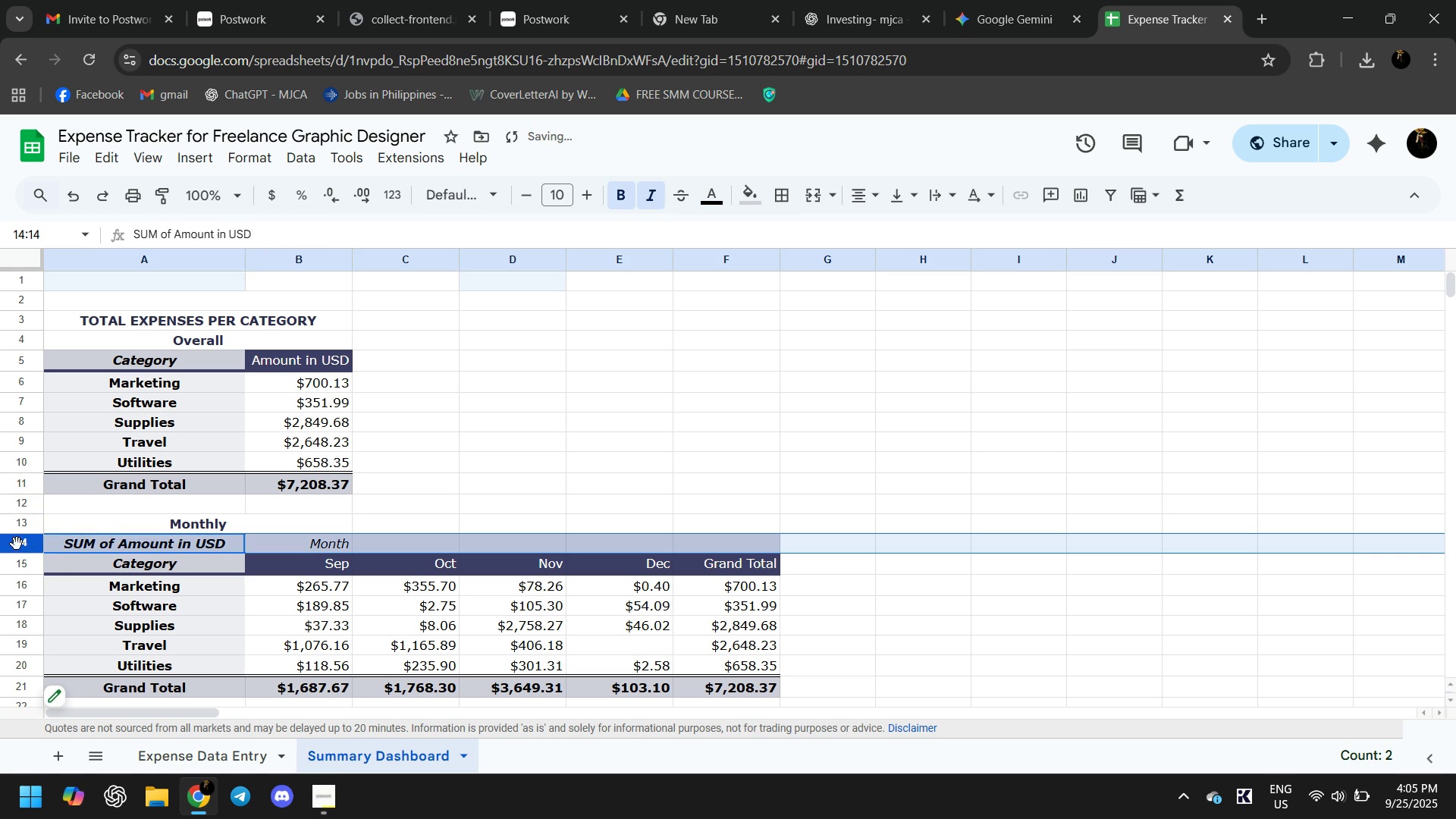 
right_click([17, 544])
 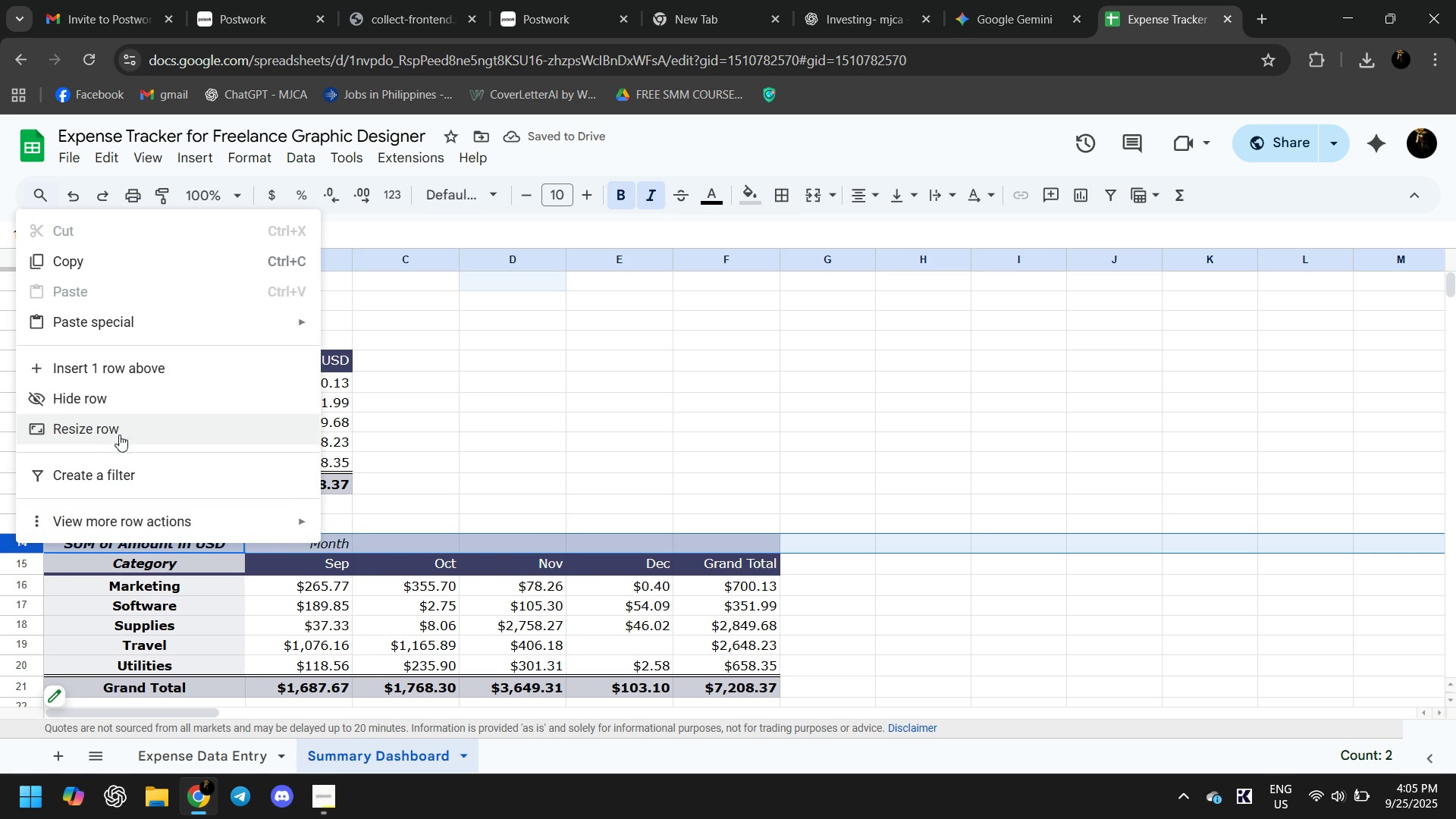 
left_click([582, 523])
 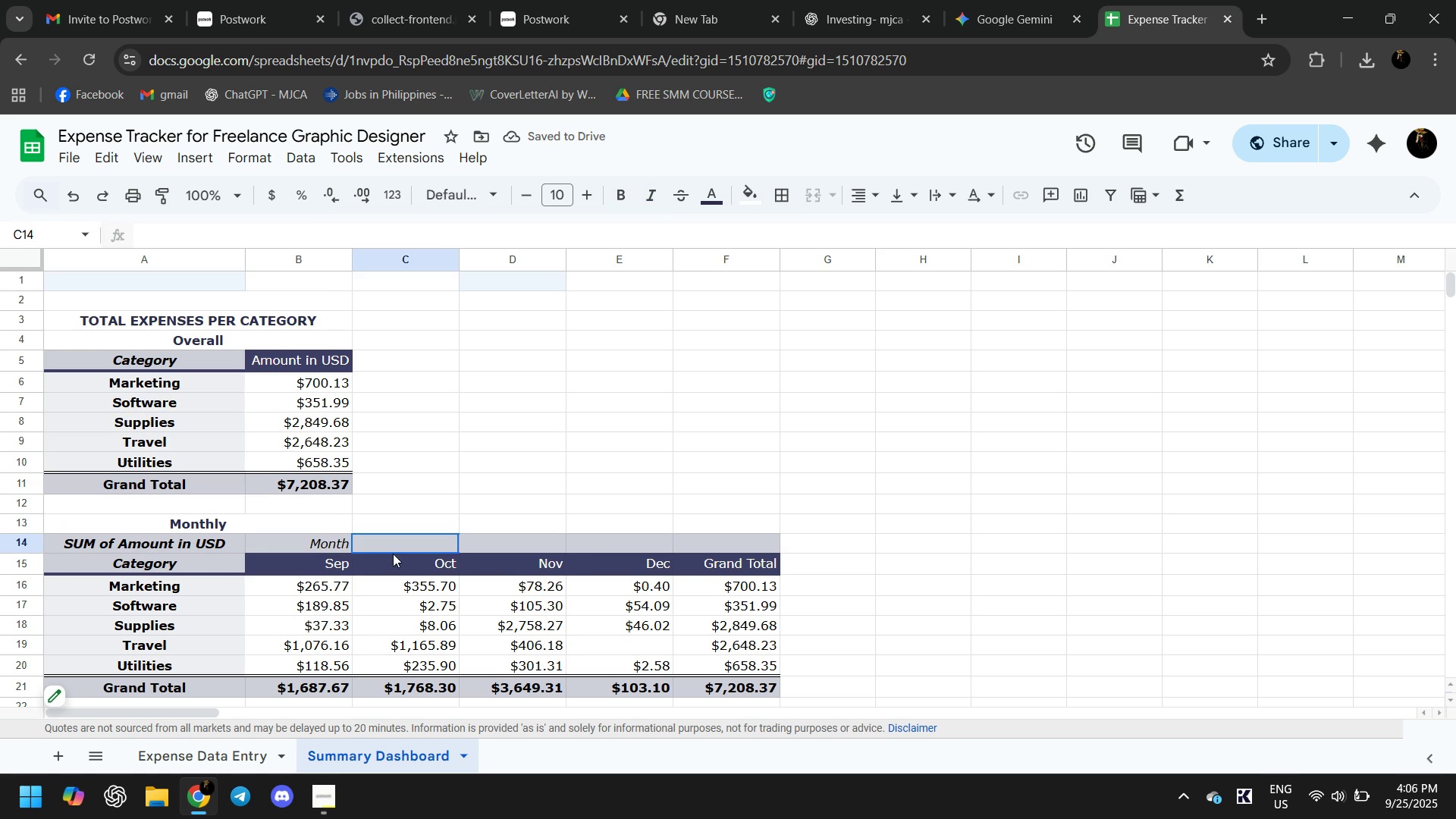 
left_click([393, 554])
 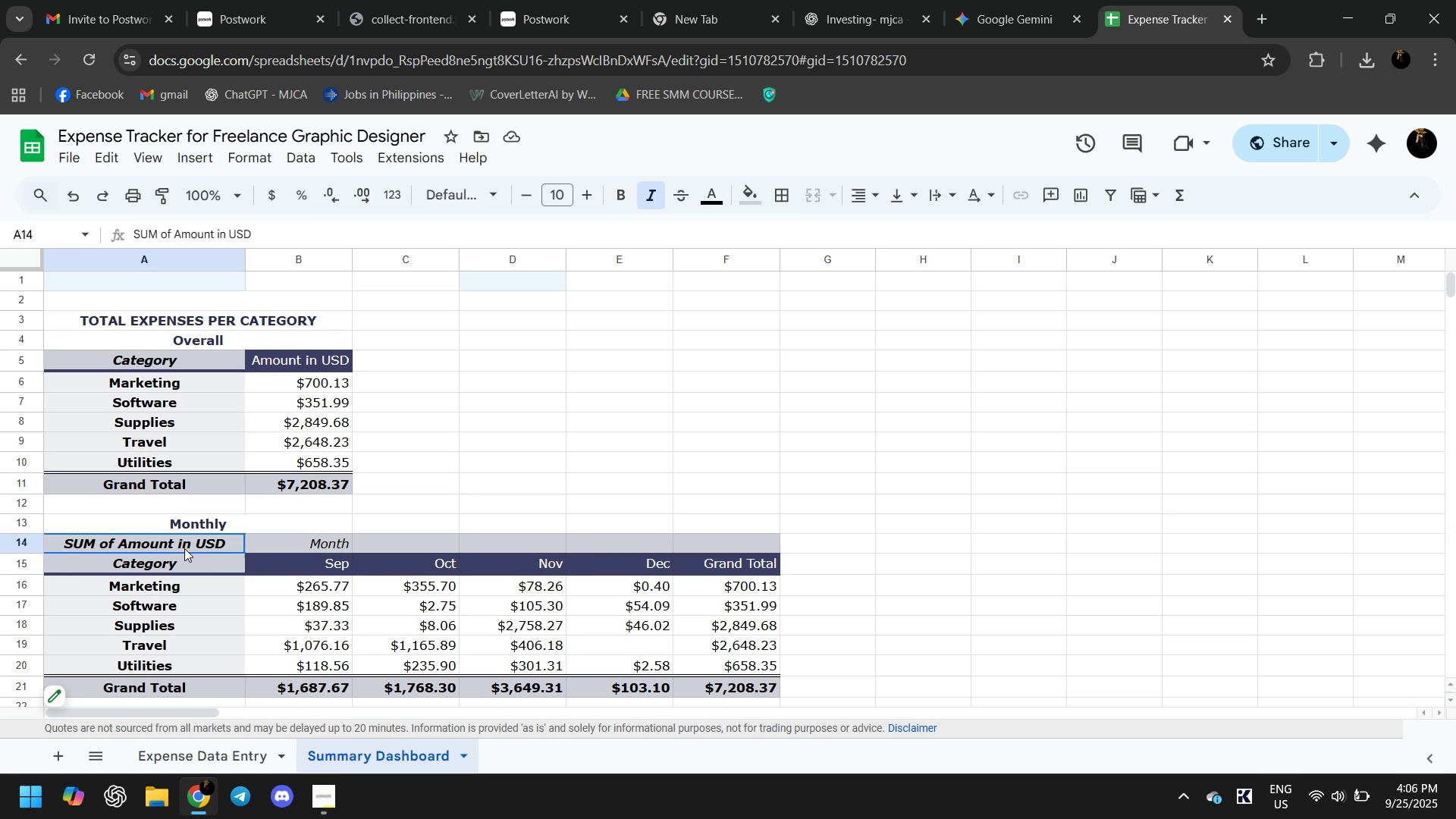 
left_click([184, 548])
 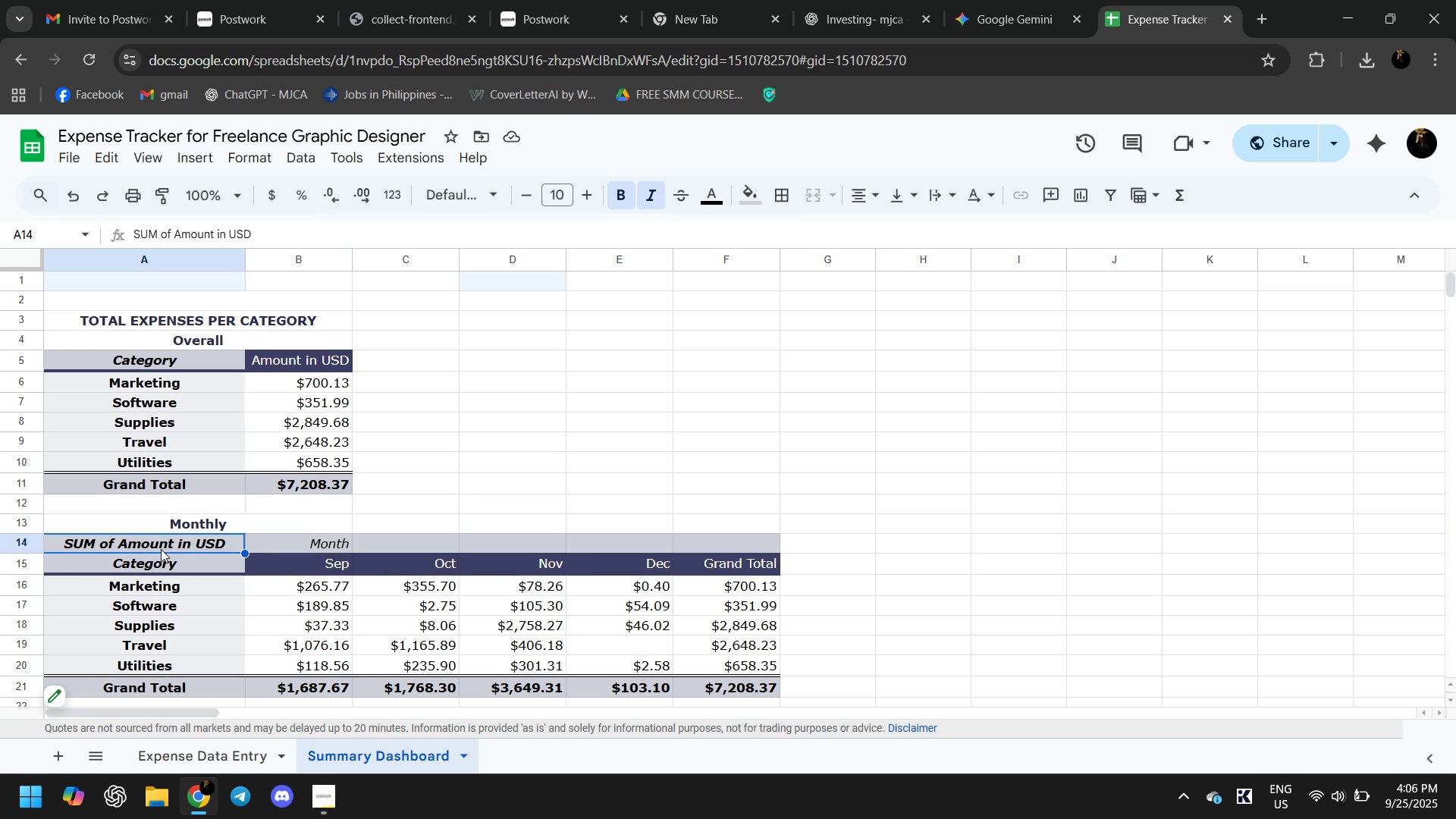 
double_click([131, 548])
 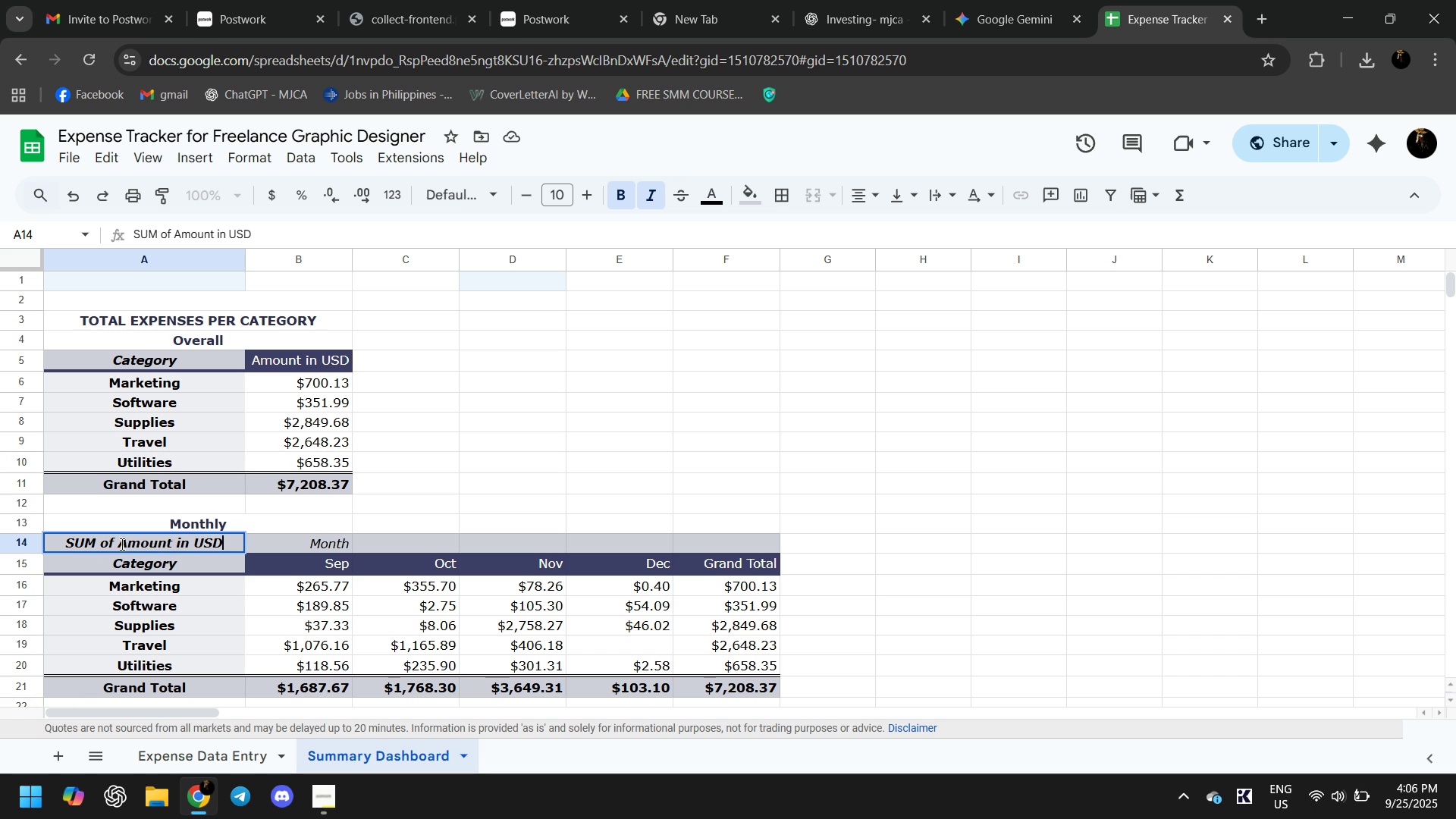 
left_click([121, 544])